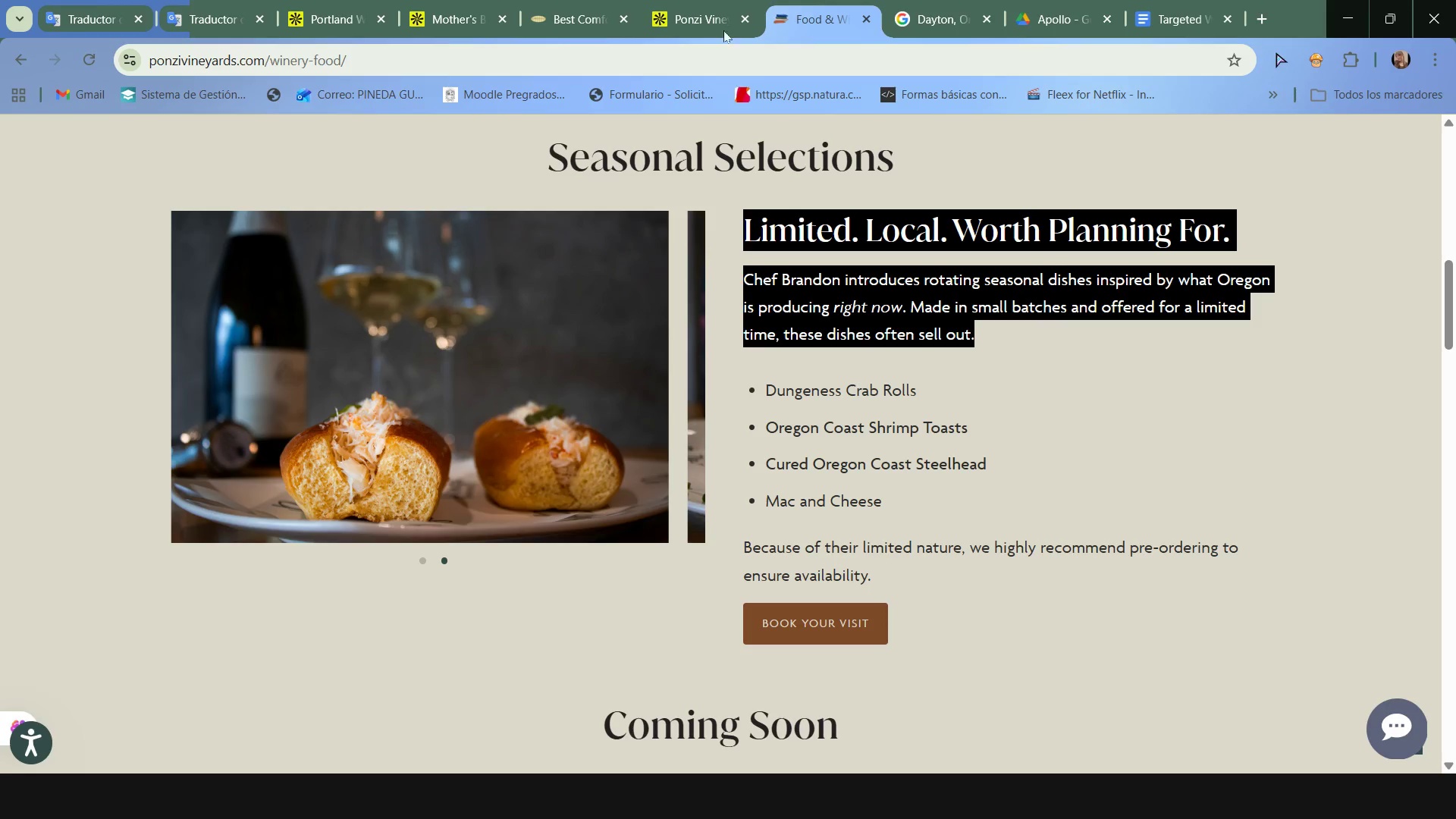 
left_click([702, 14])
 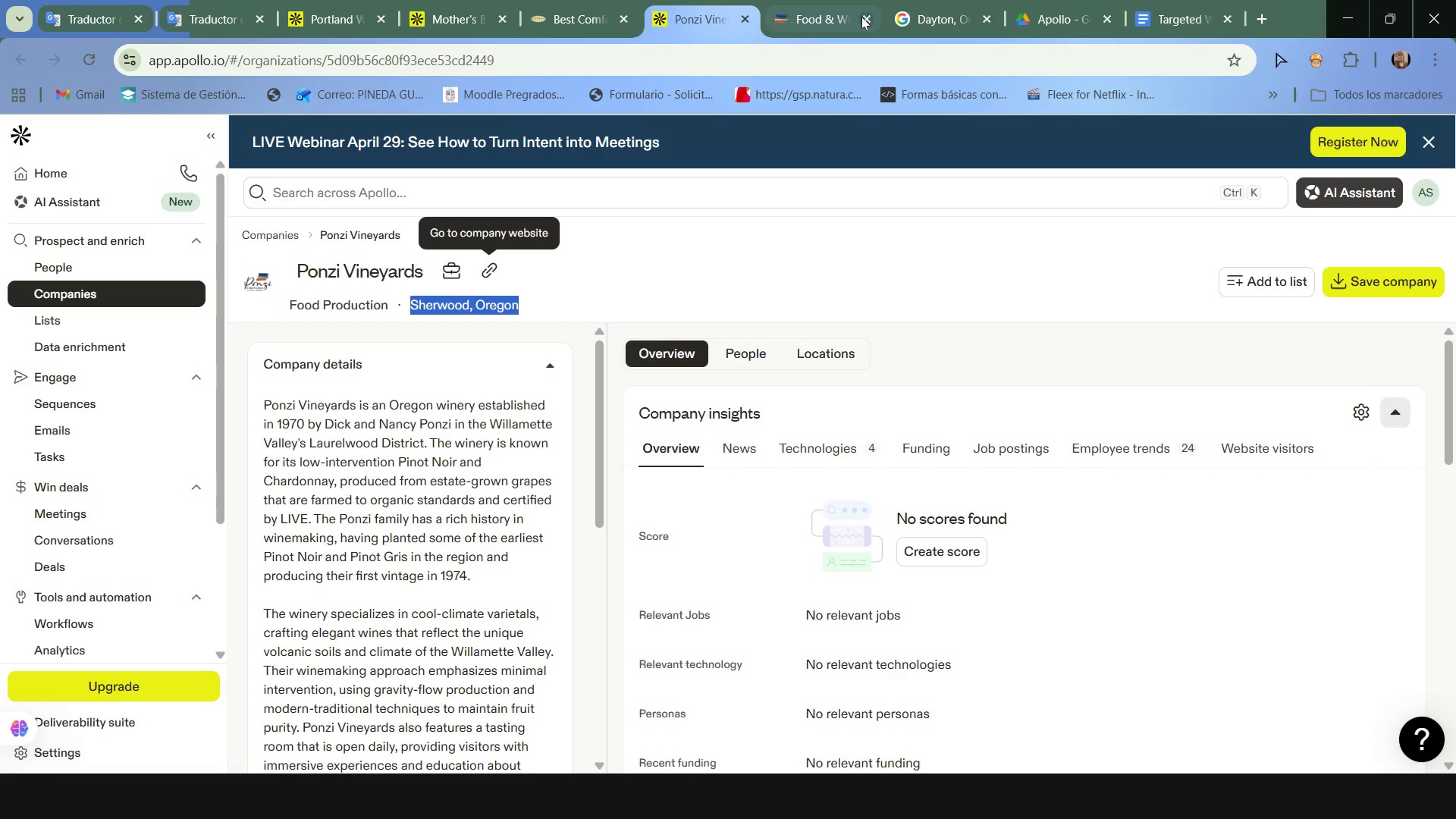 
left_click([864, 17])
 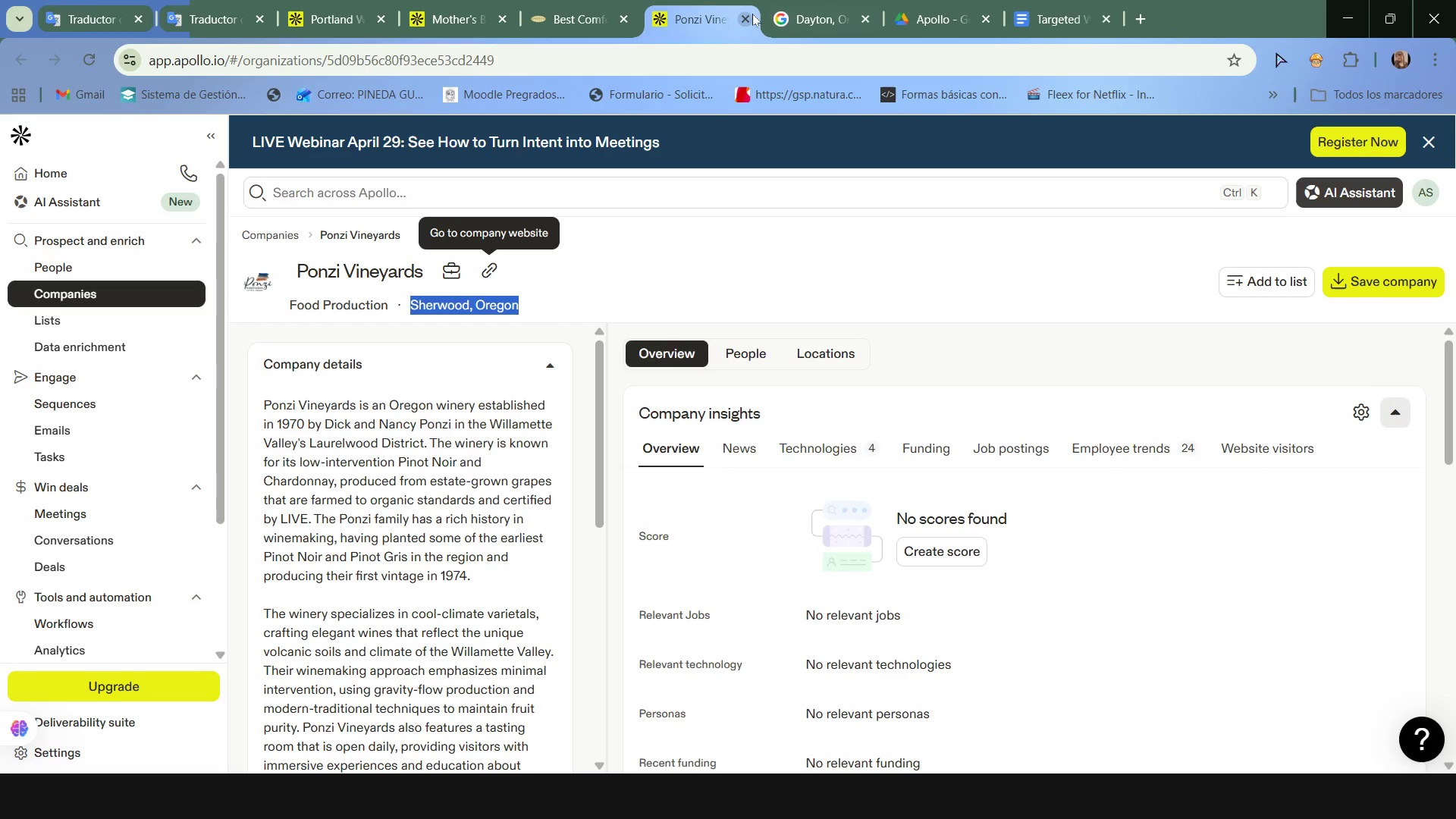 
left_click([751, 17])
 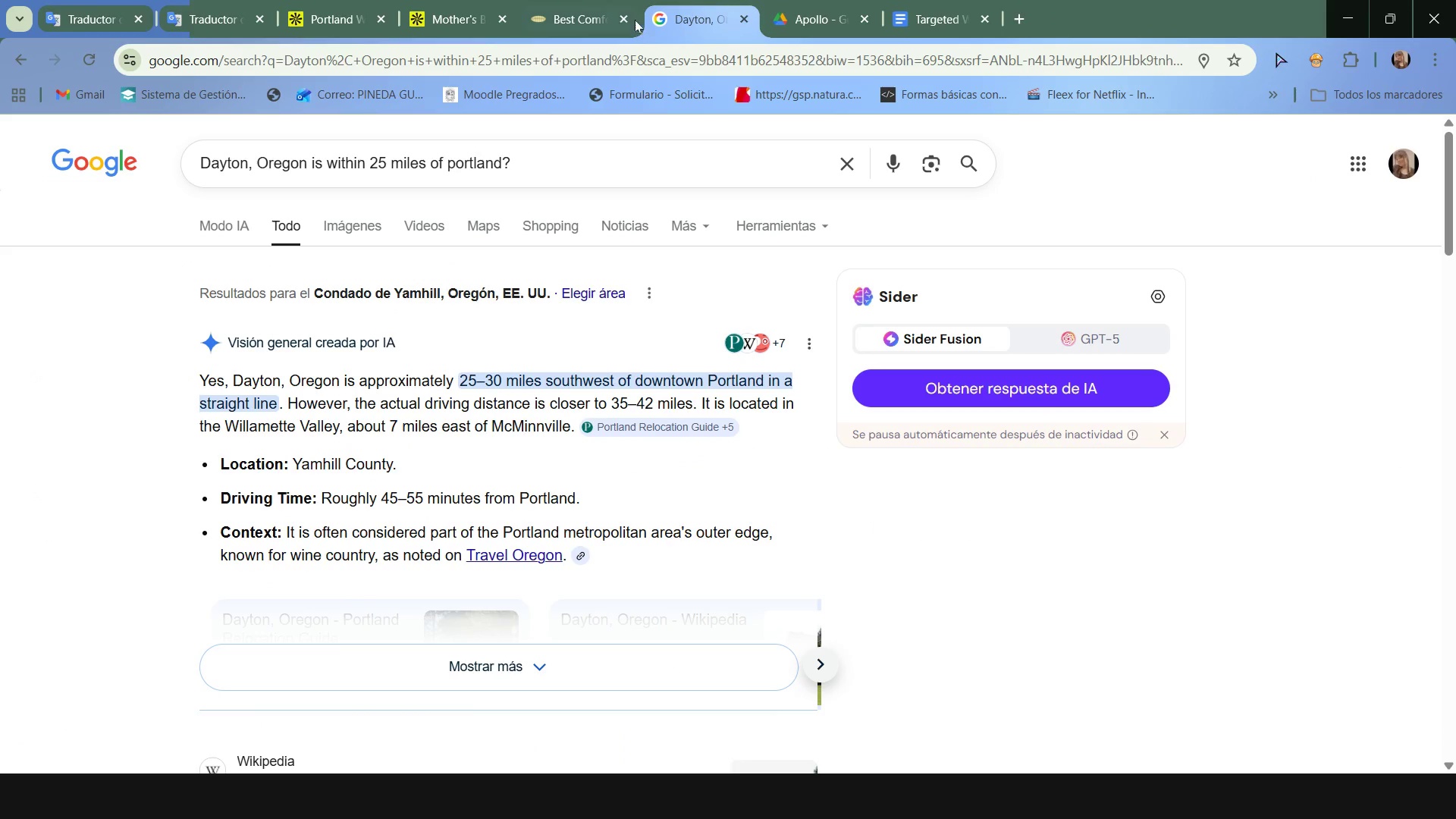 
left_click([622, 20])
 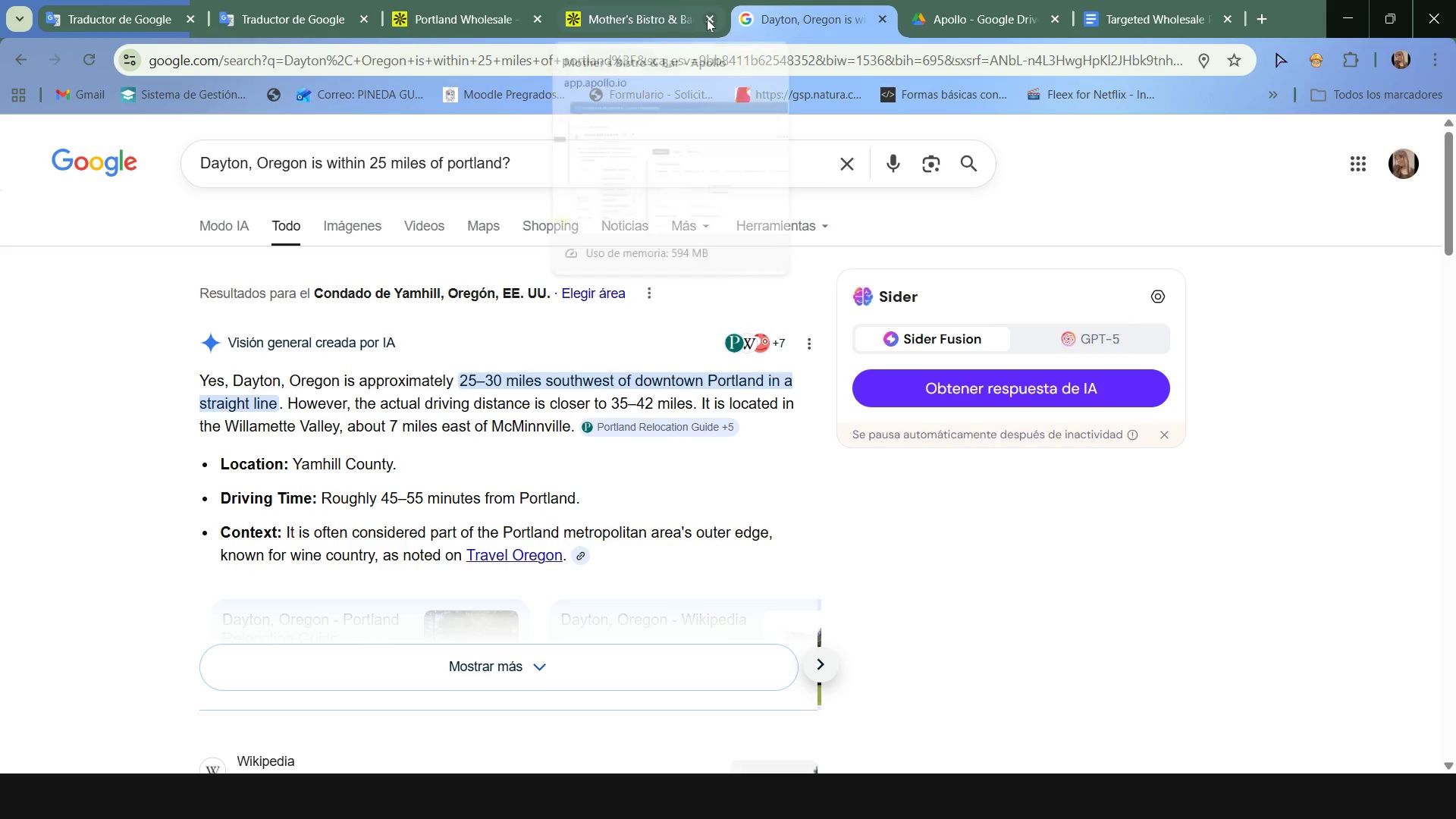 
left_click([482, 0])
 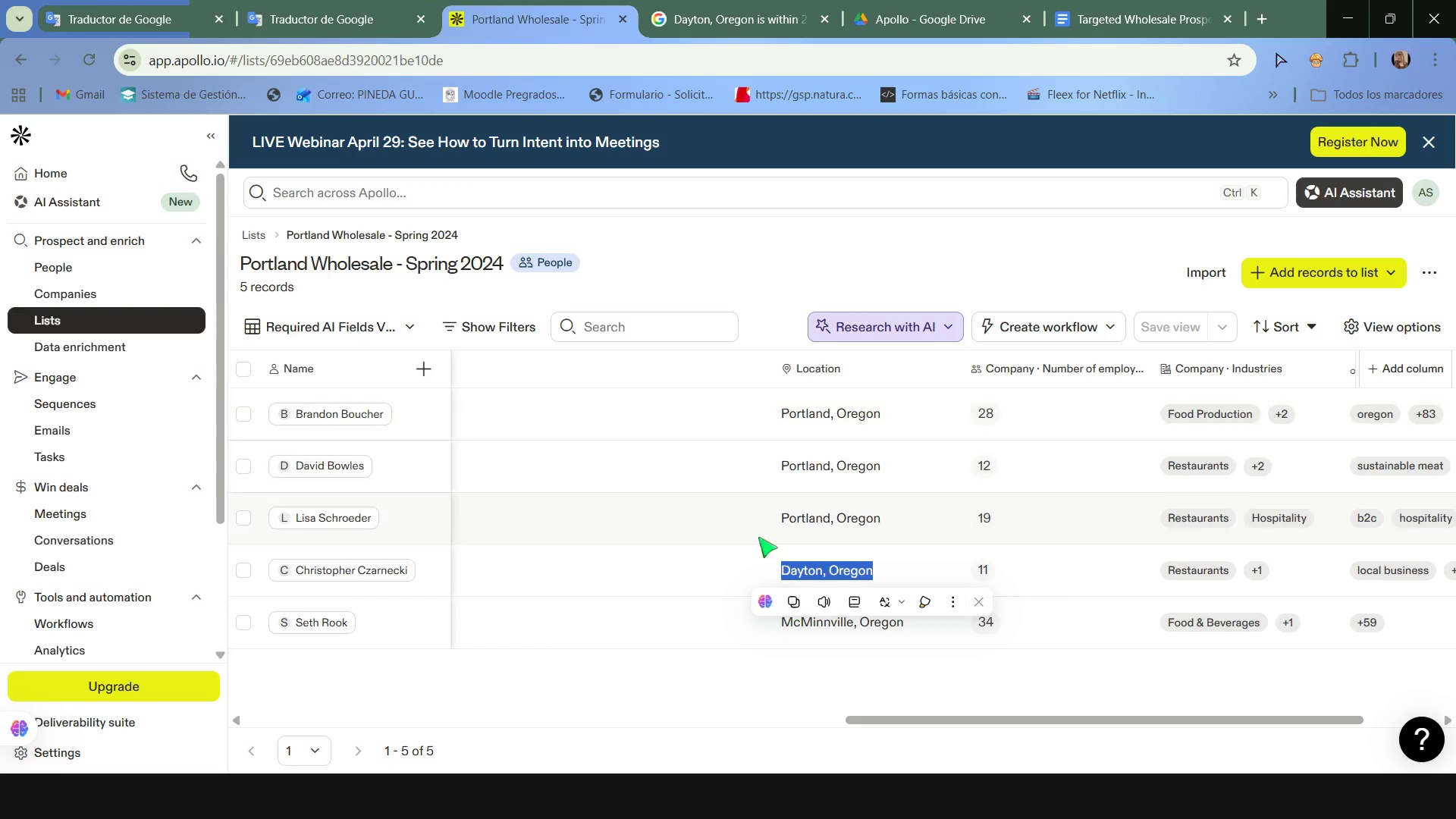 
left_click([772, 635])
 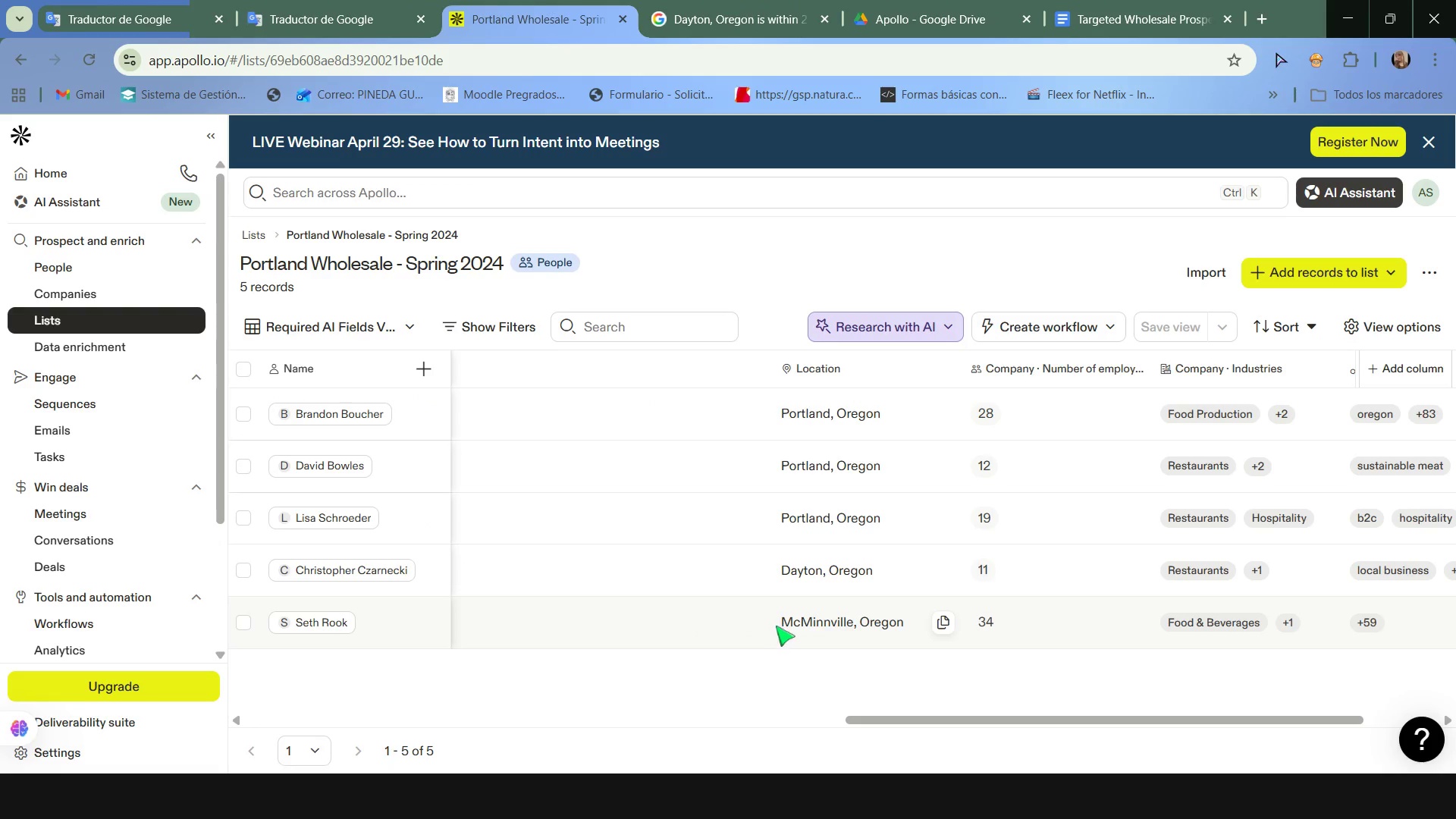 
left_click_drag(start_coordinate=[780, 624], to_coordinate=[908, 632])
 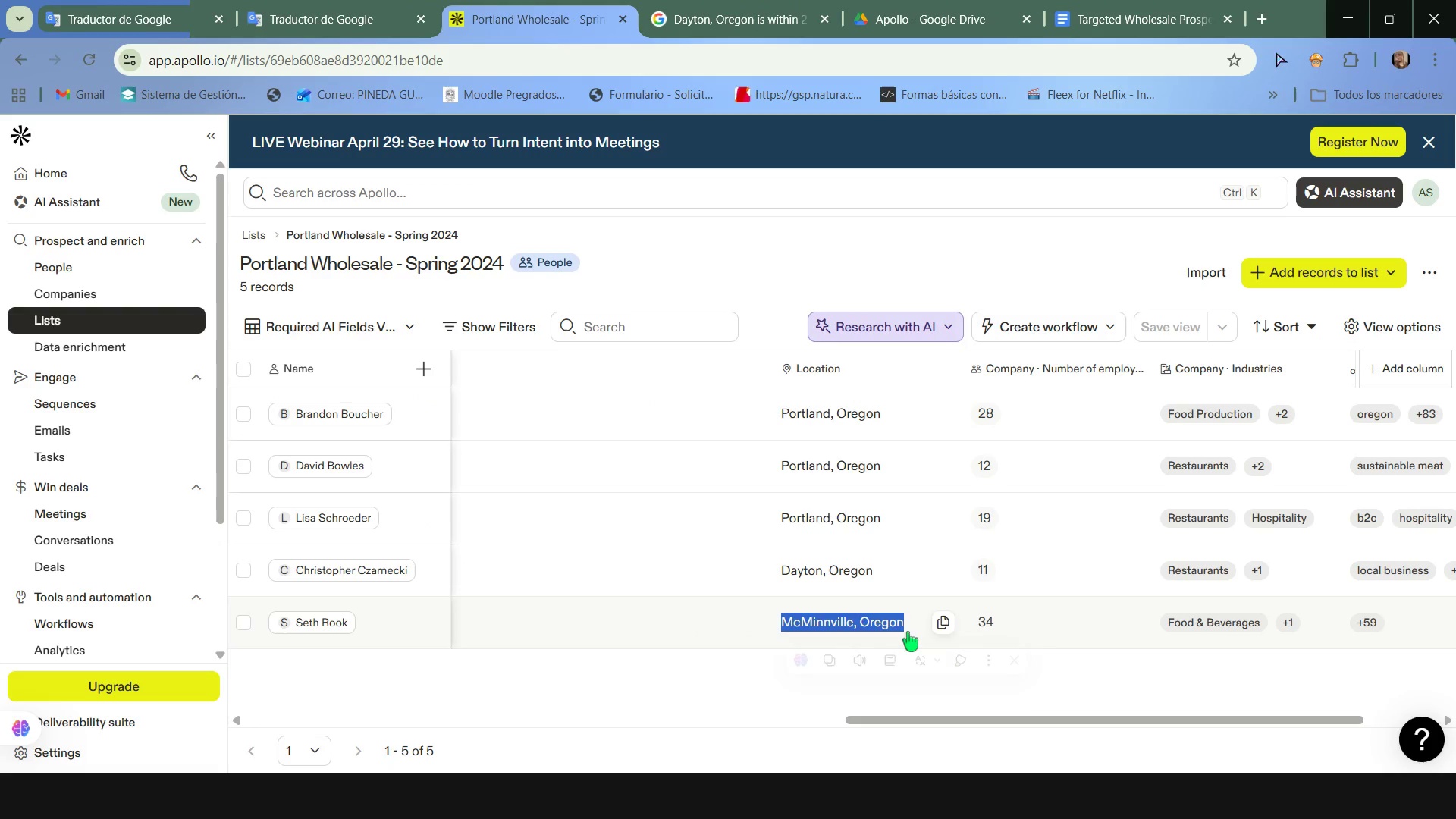 
hold_key(key=ControlLeft, duration=0.41)
 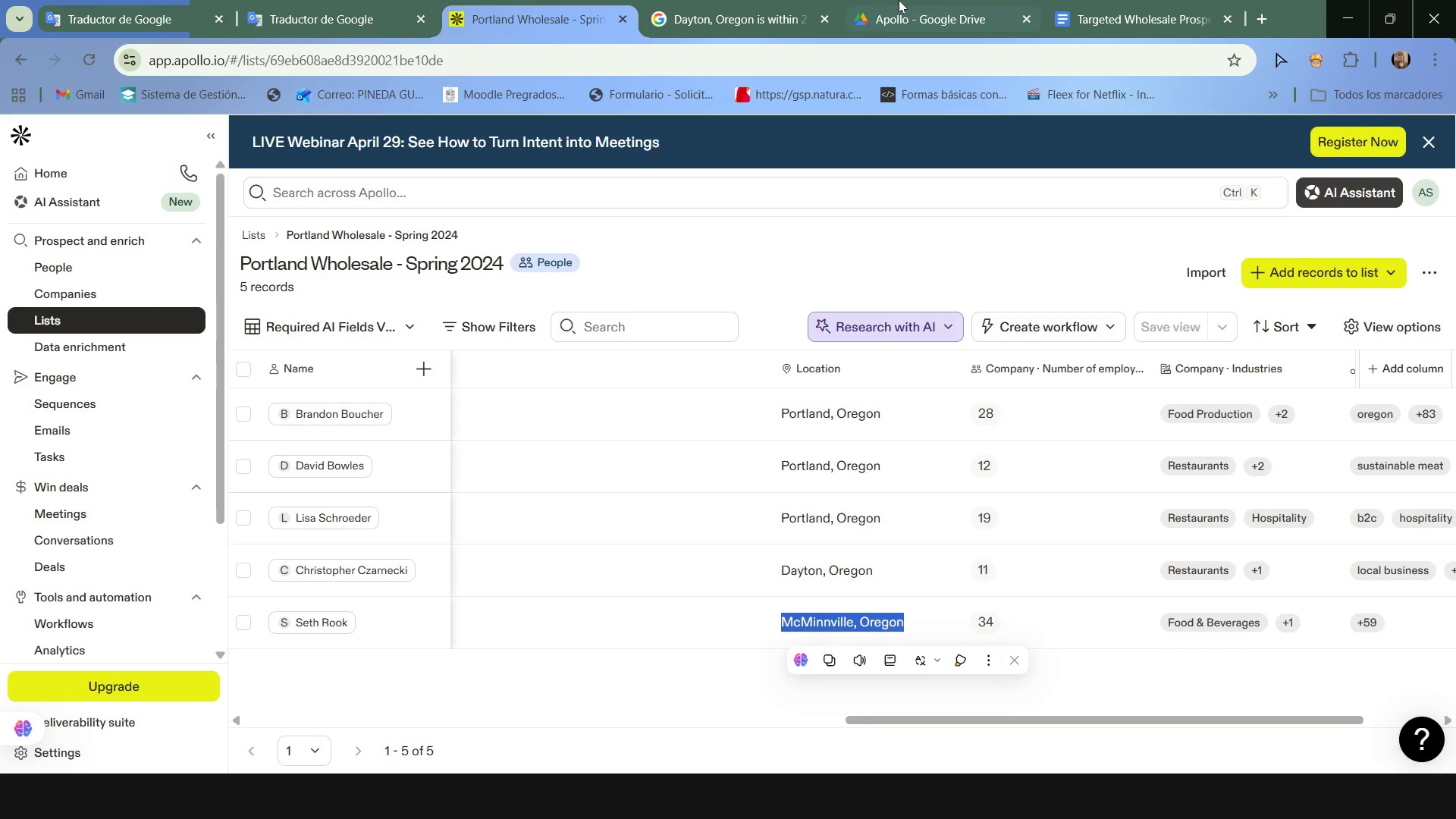 
key(C)
 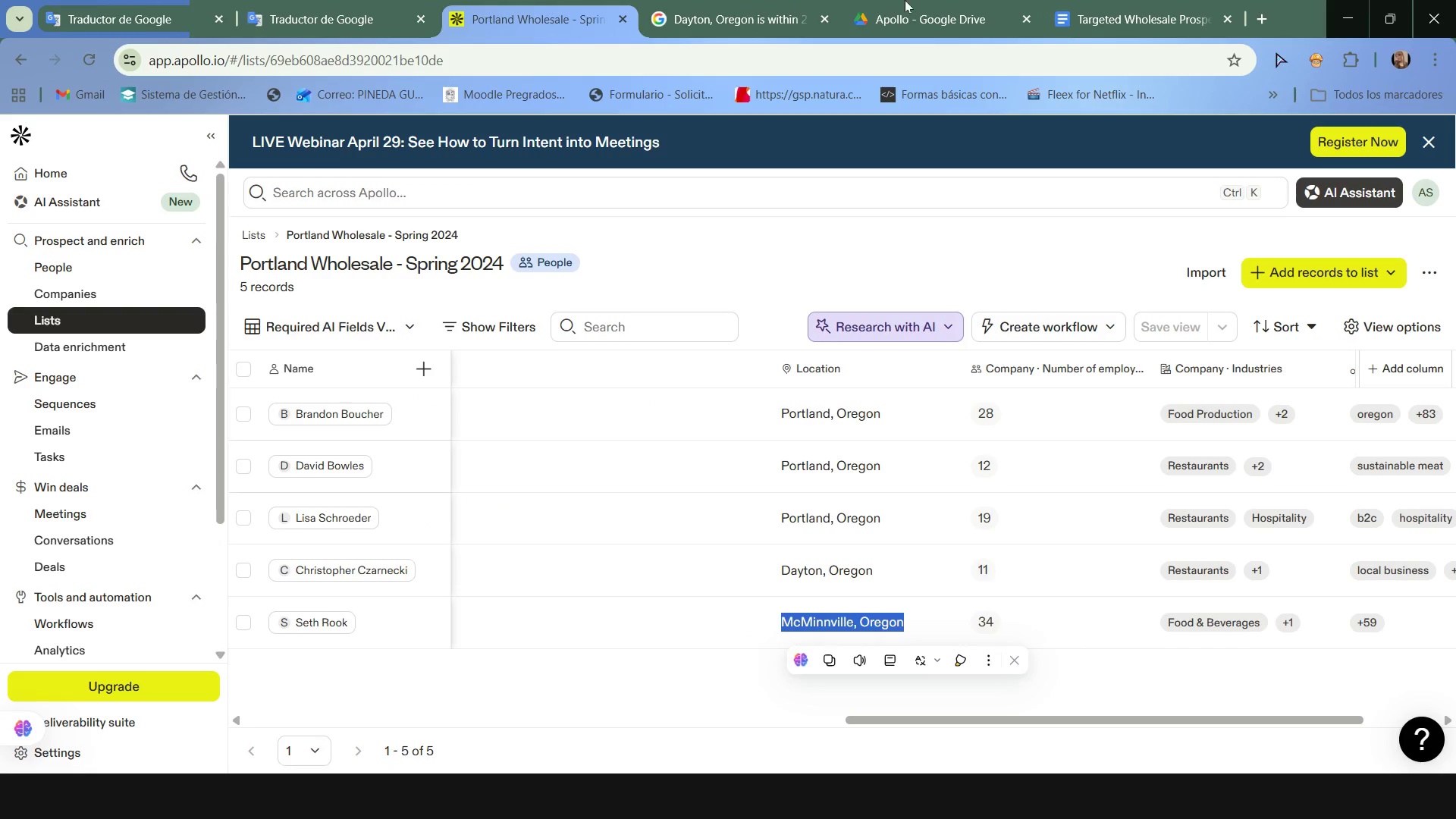 
left_click([899, 0])
 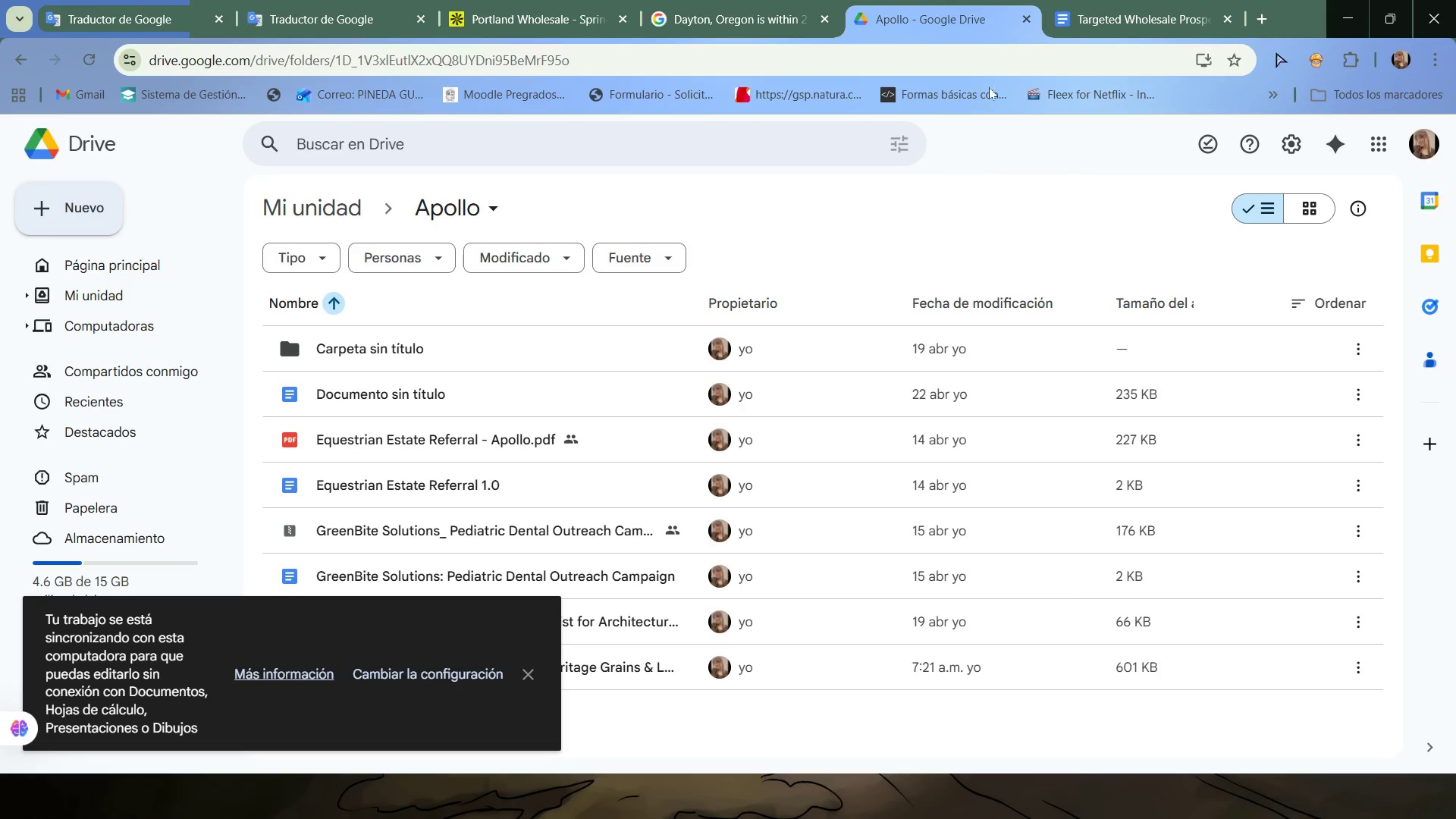 
left_click([1068, 0])
 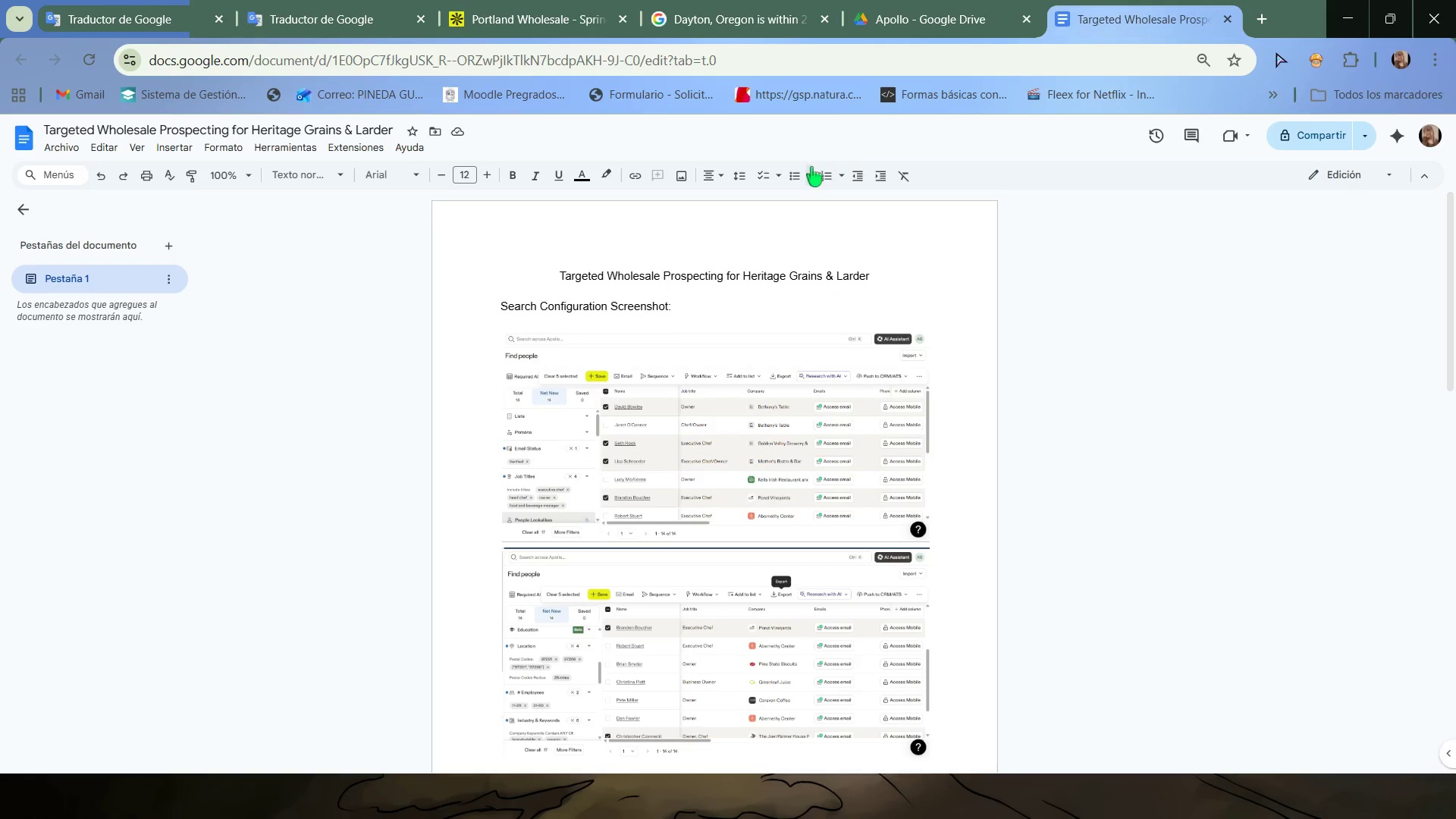 
left_click([745, 0])
 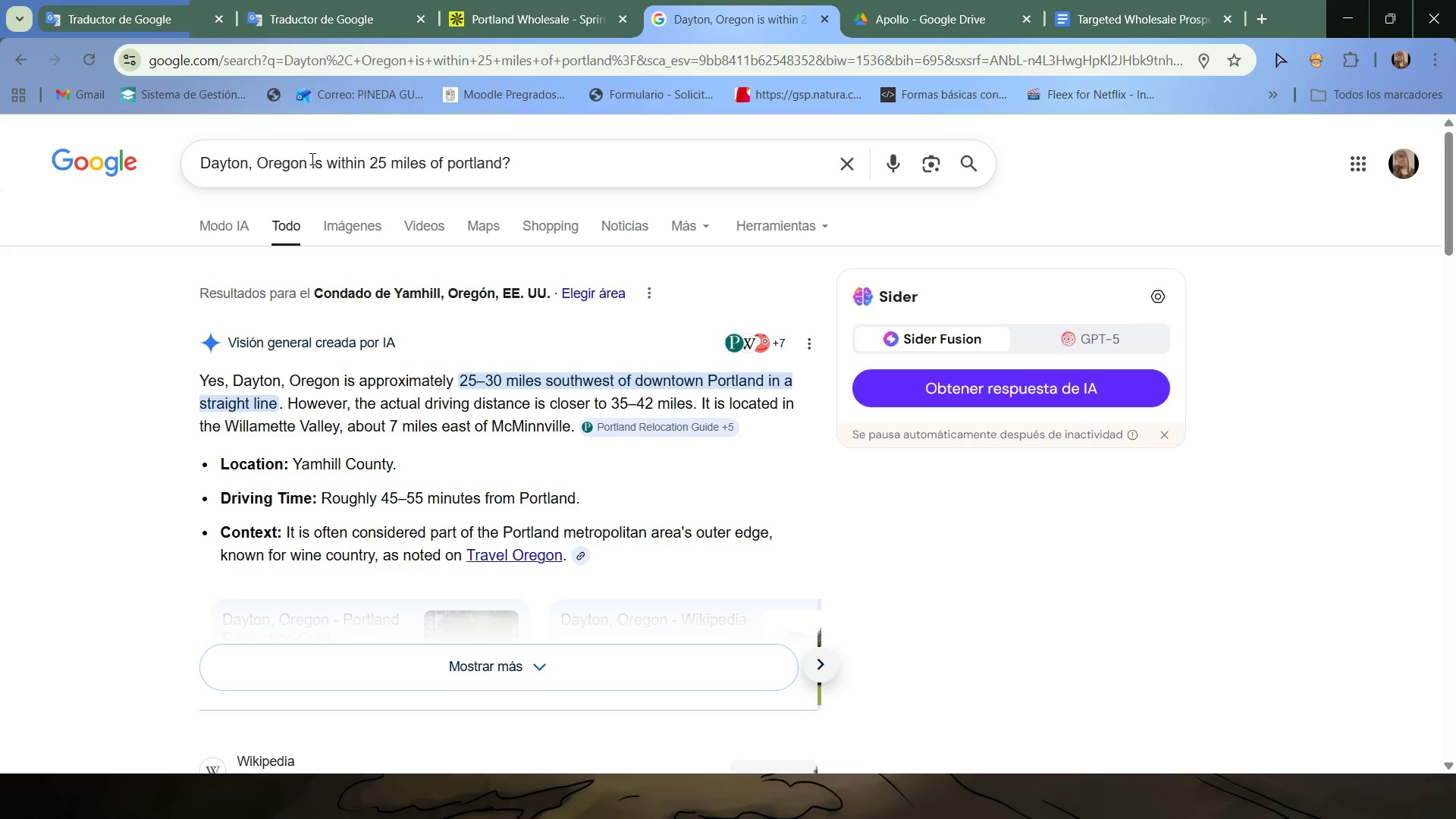 
left_click_drag(start_coordinate=[308, 162], to_coordinate=[162, 158])
 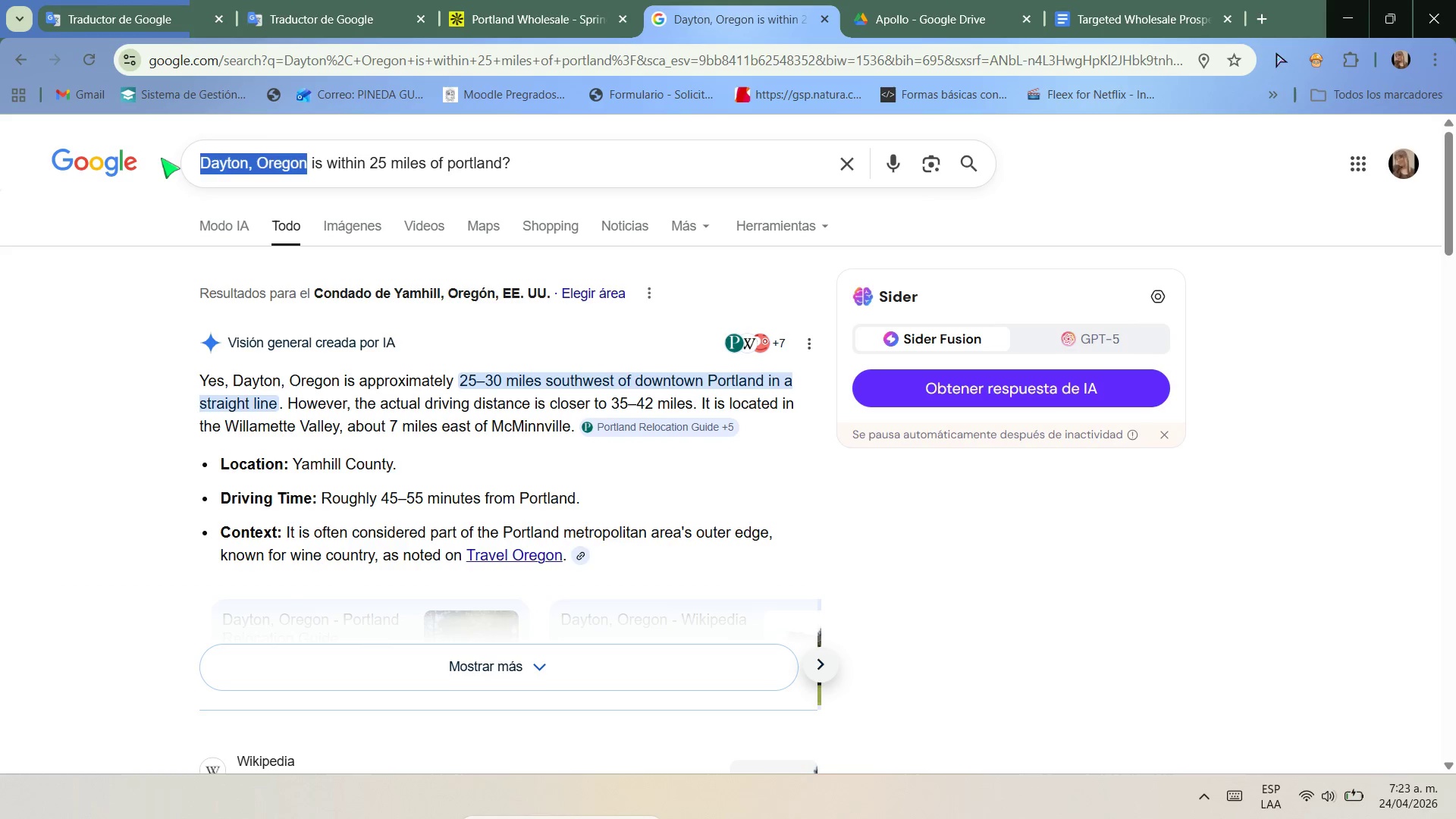 
key(Control+V)
 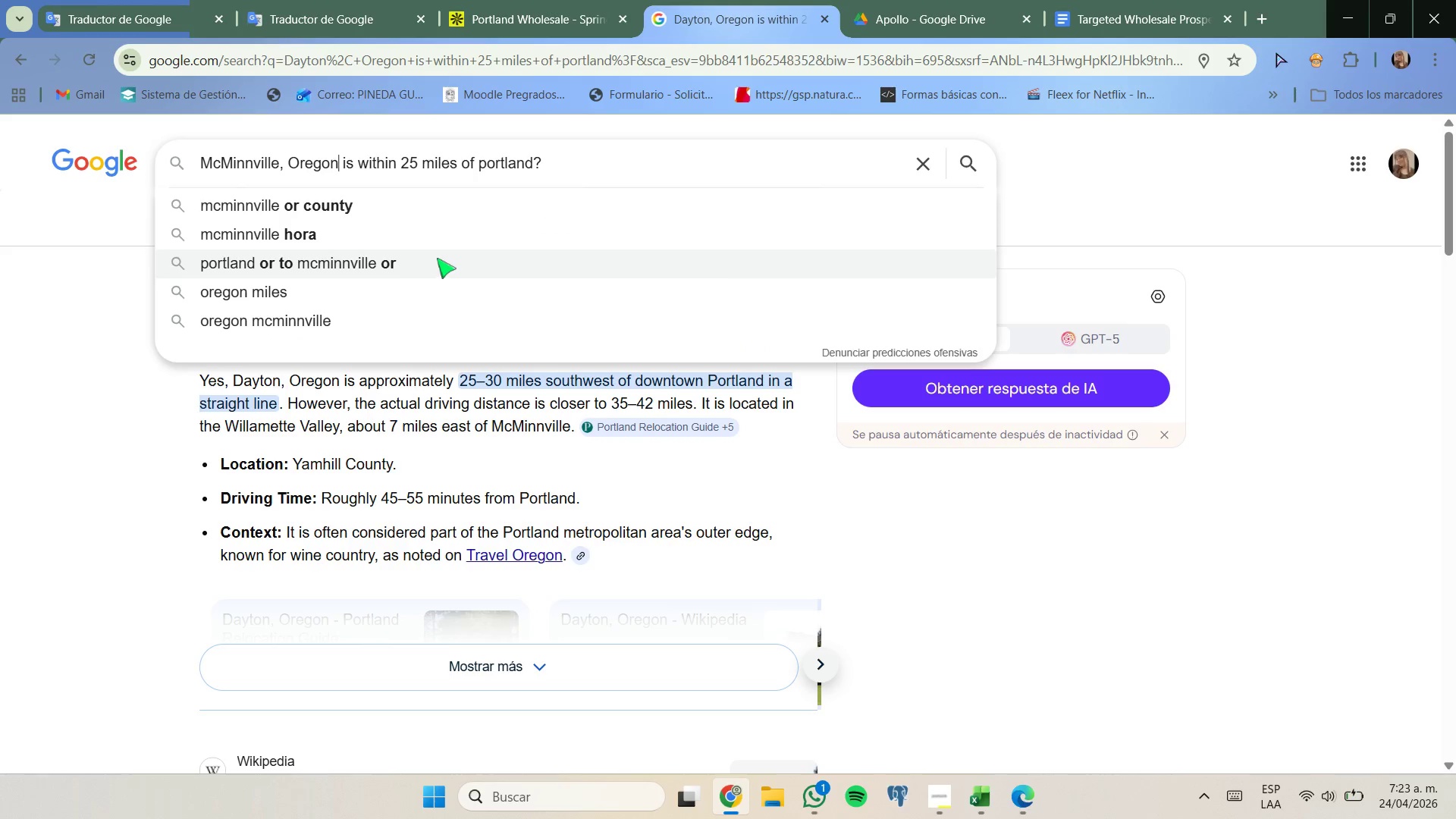 
key(Enter)
 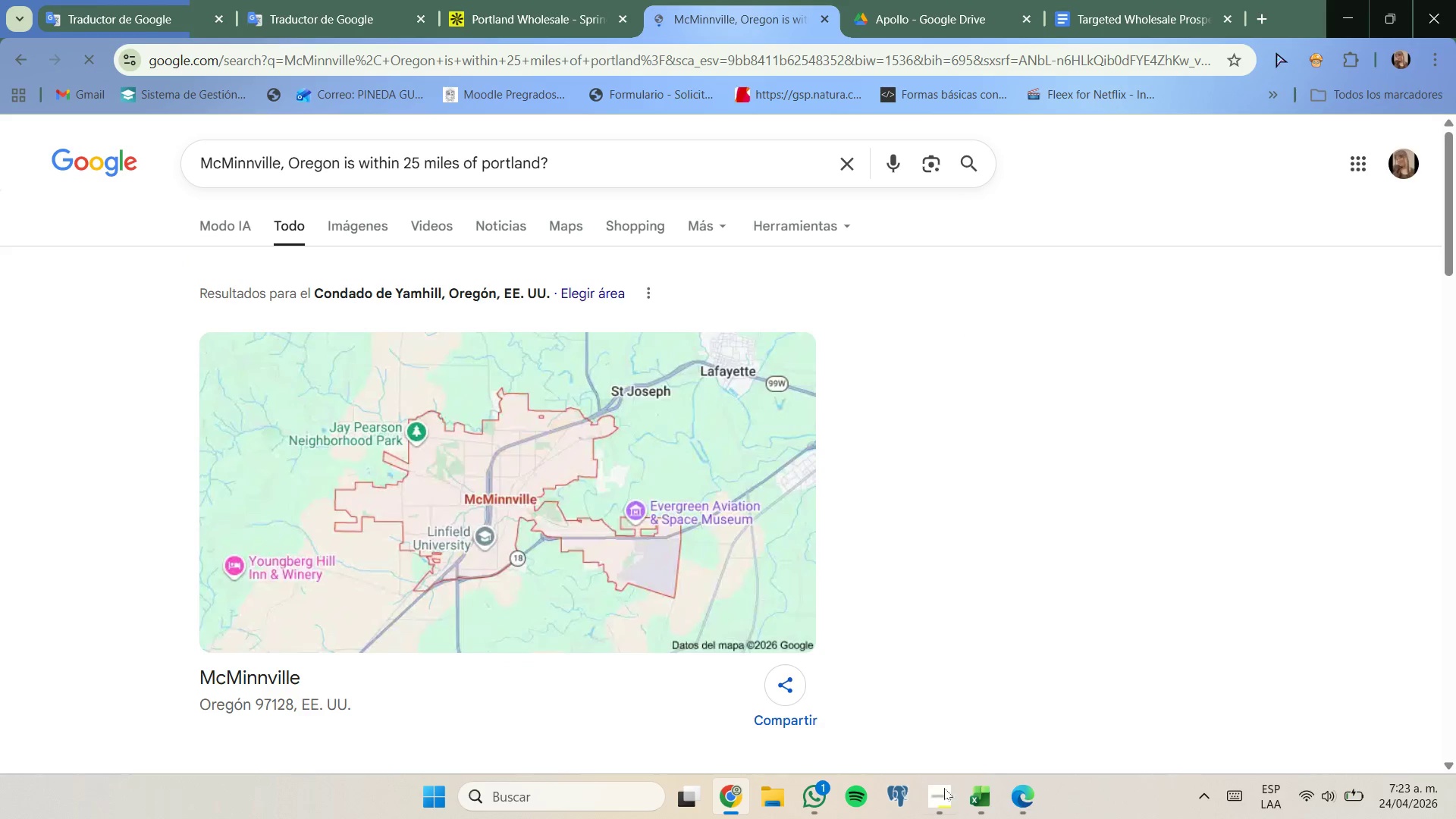 
left_click([955, 790])